 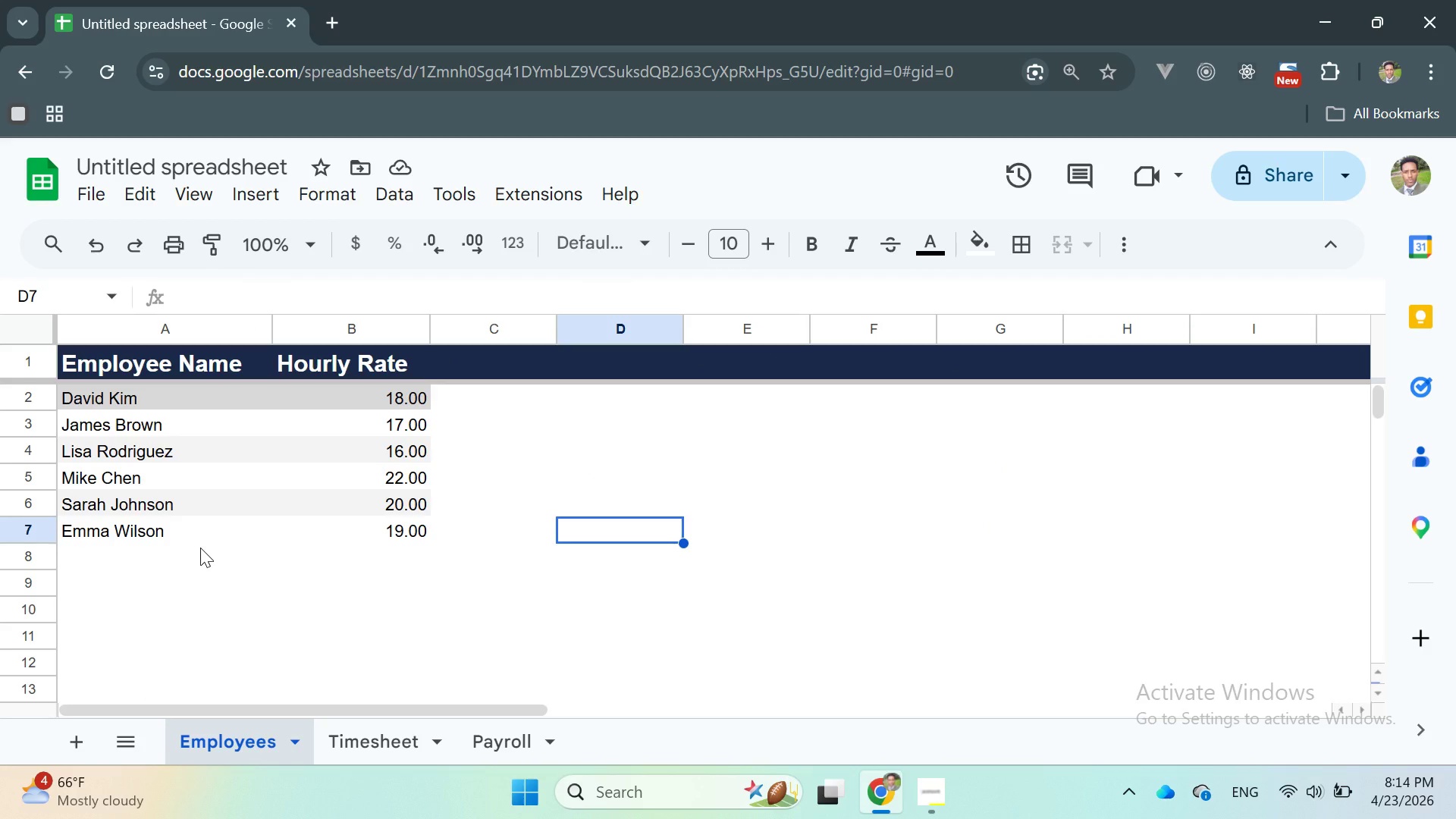 
left_click([506, 476])
 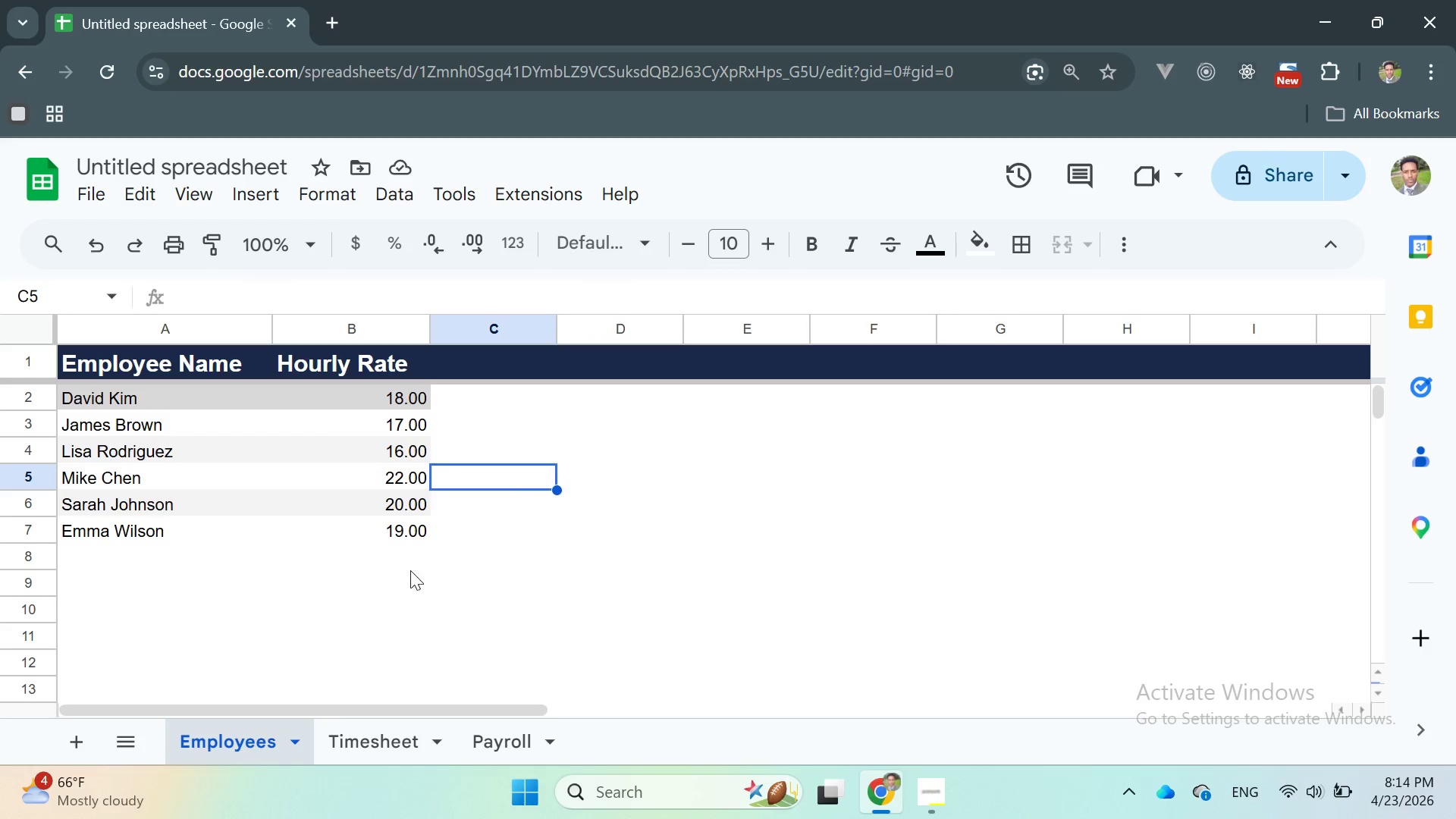 
left_click([370, 731])
 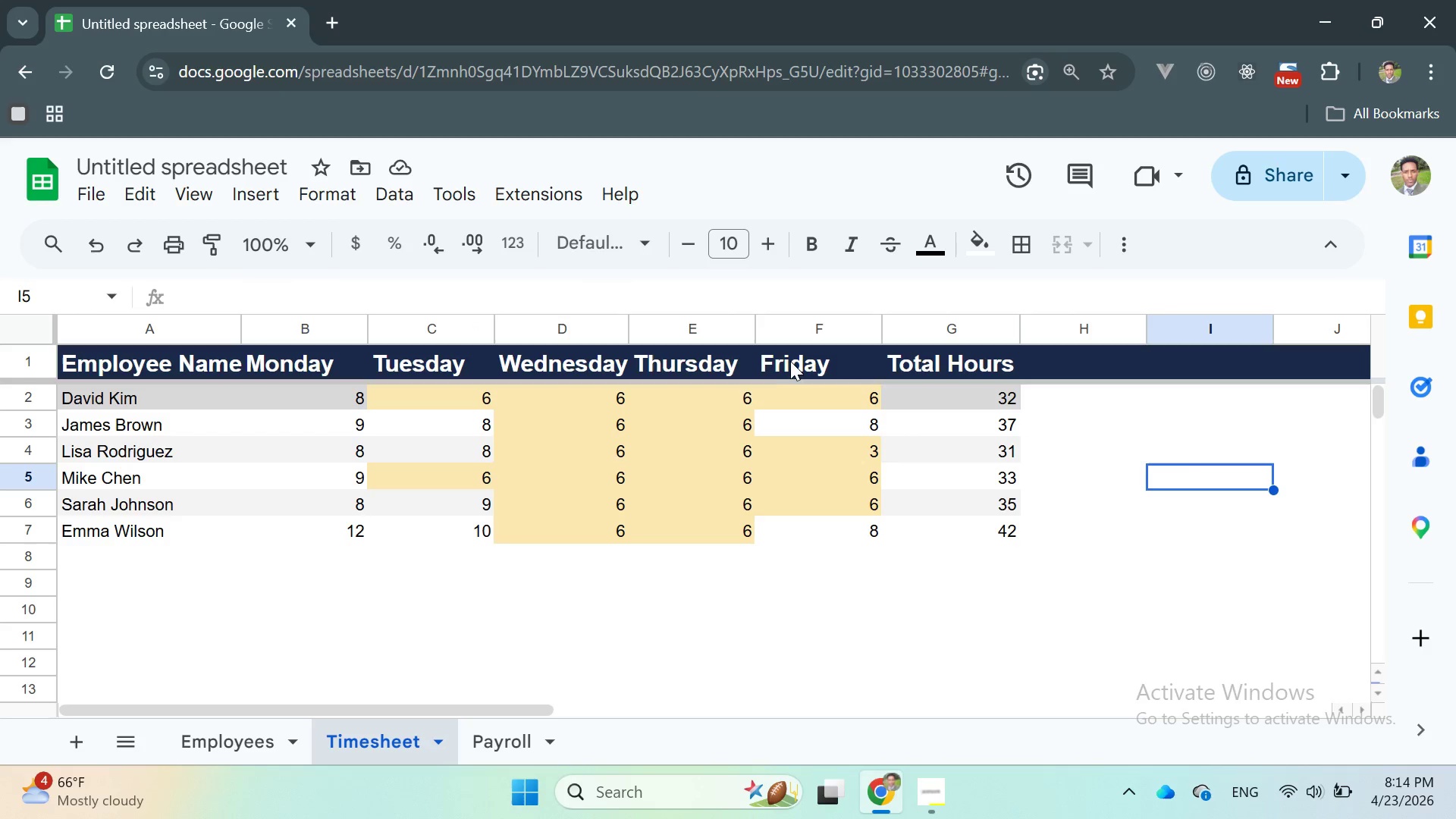 
wait(17.24)
 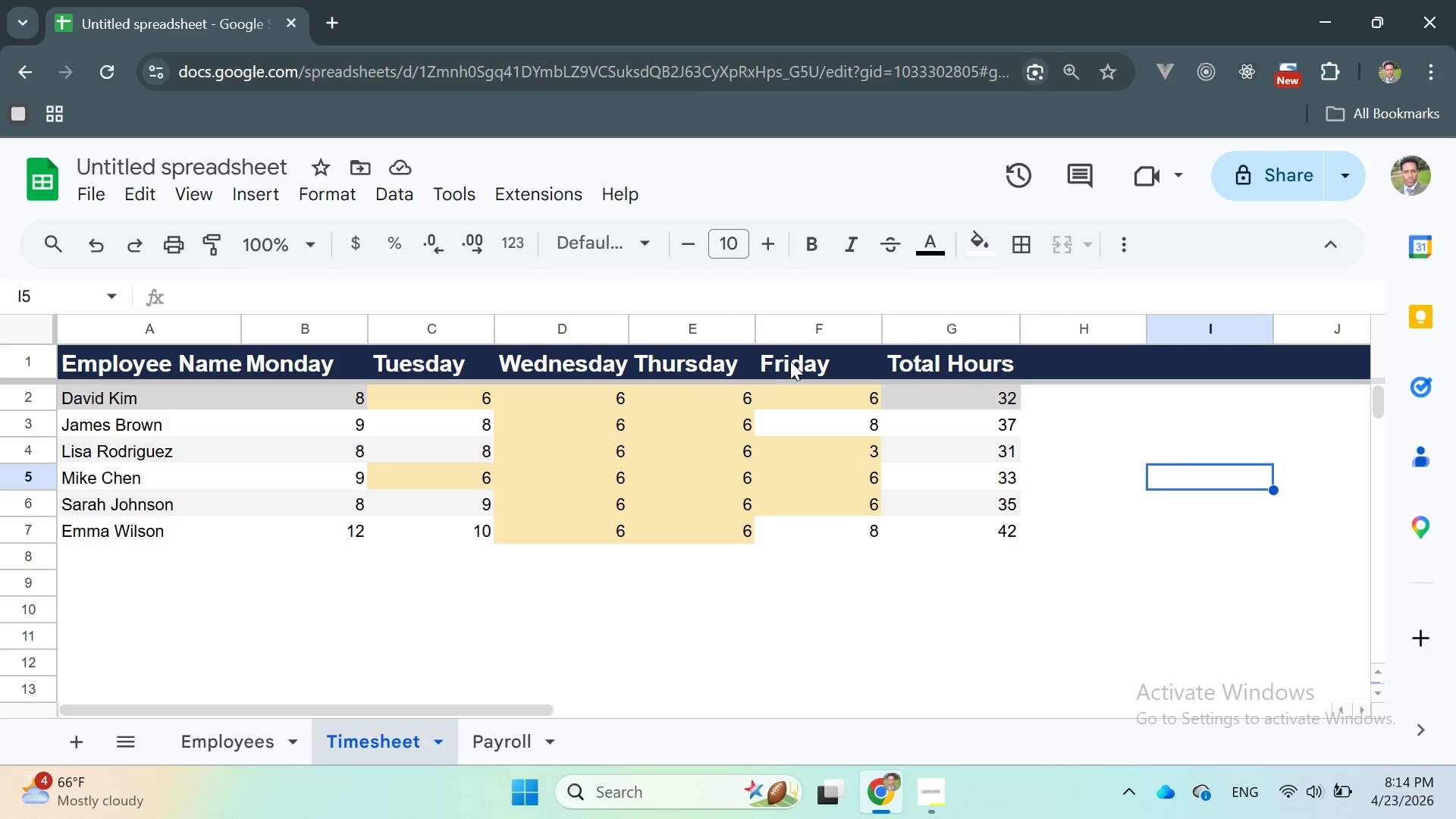 
left_click_drag(start_coordinate=[245, 337], to_coordinate=[259, 337])
 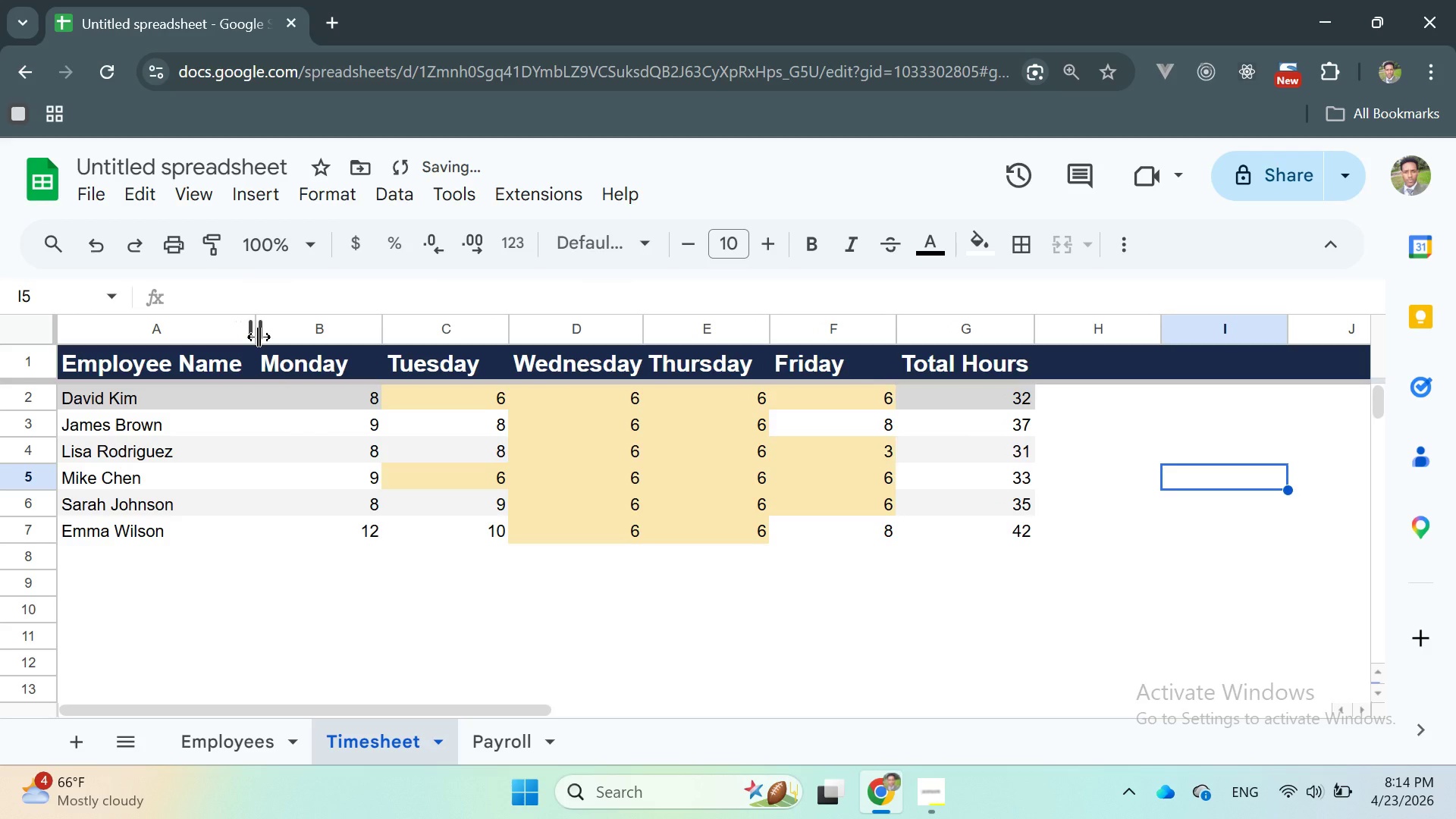 
left_click_drag(start_coordinate=[259, 337], to_coordinate=[268, 334])
 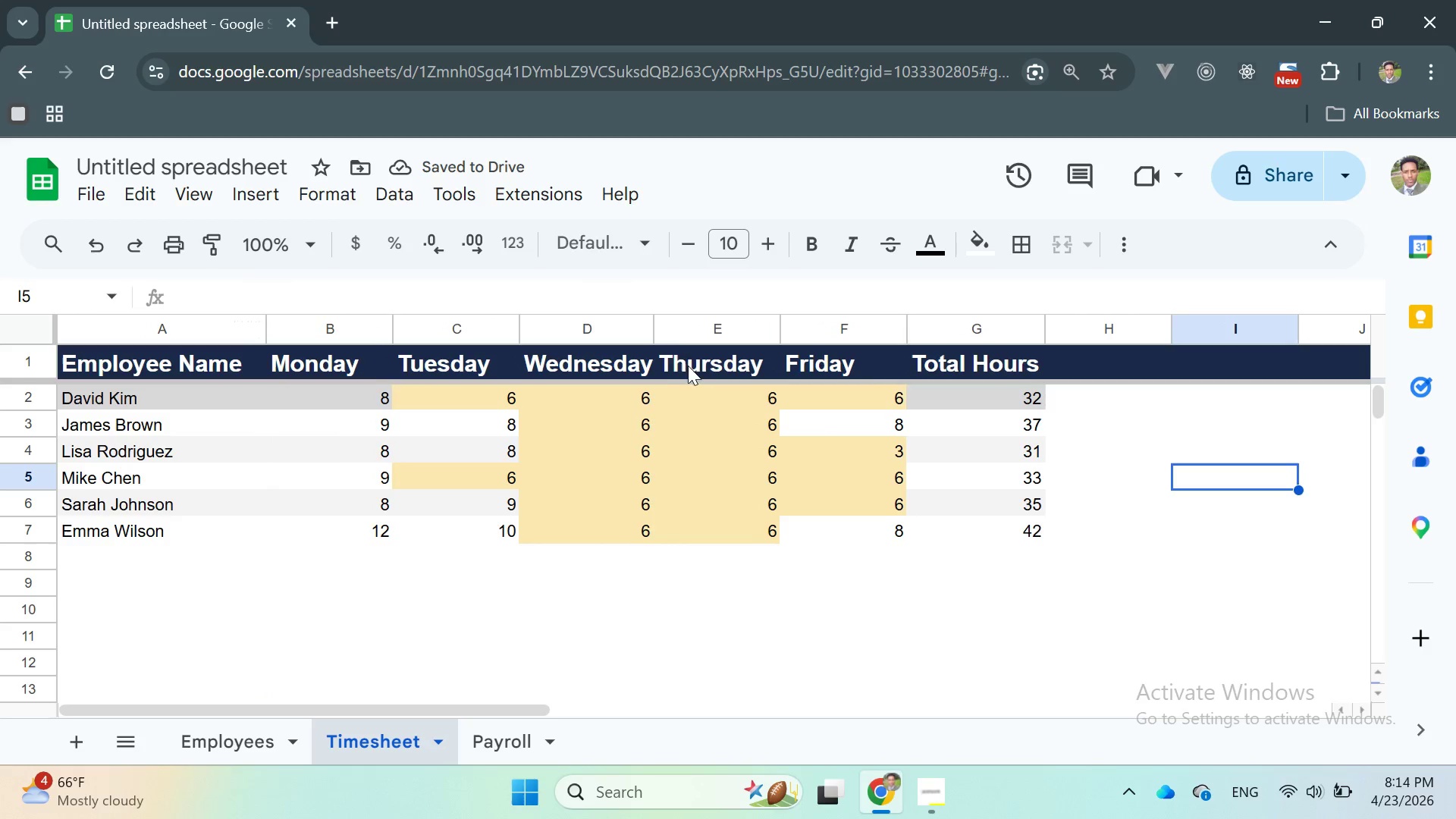 
left_click_drag(start_coordinate=[656, 327], to_coordinate=[676, 328])
 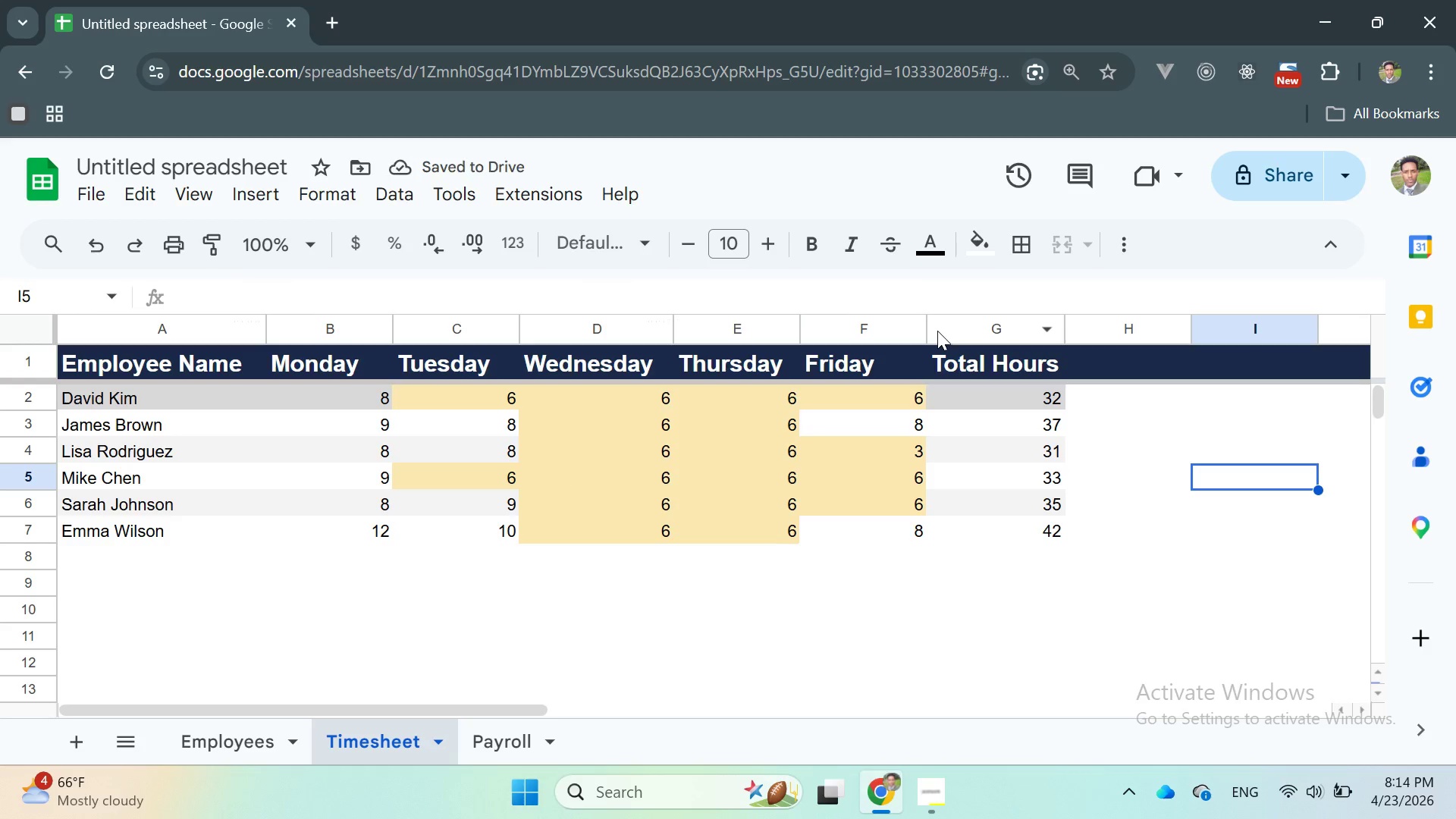 
left_click_drag(start_coordinate=[928, 330], to_coordinate=[911, 331])
 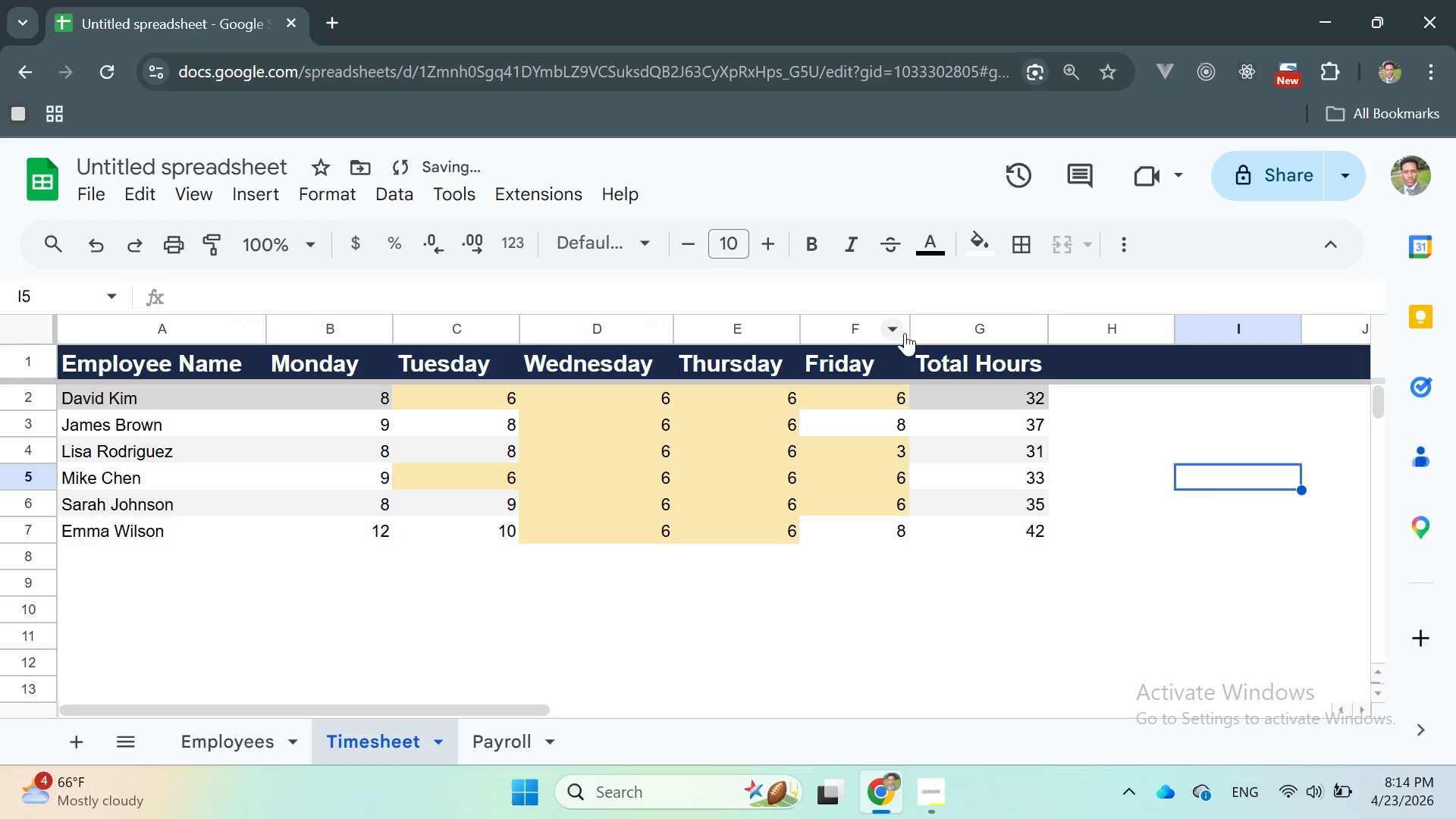 
left_click_drag(start_coordinate=[908, 331], to_coordinate=[898, 329])
 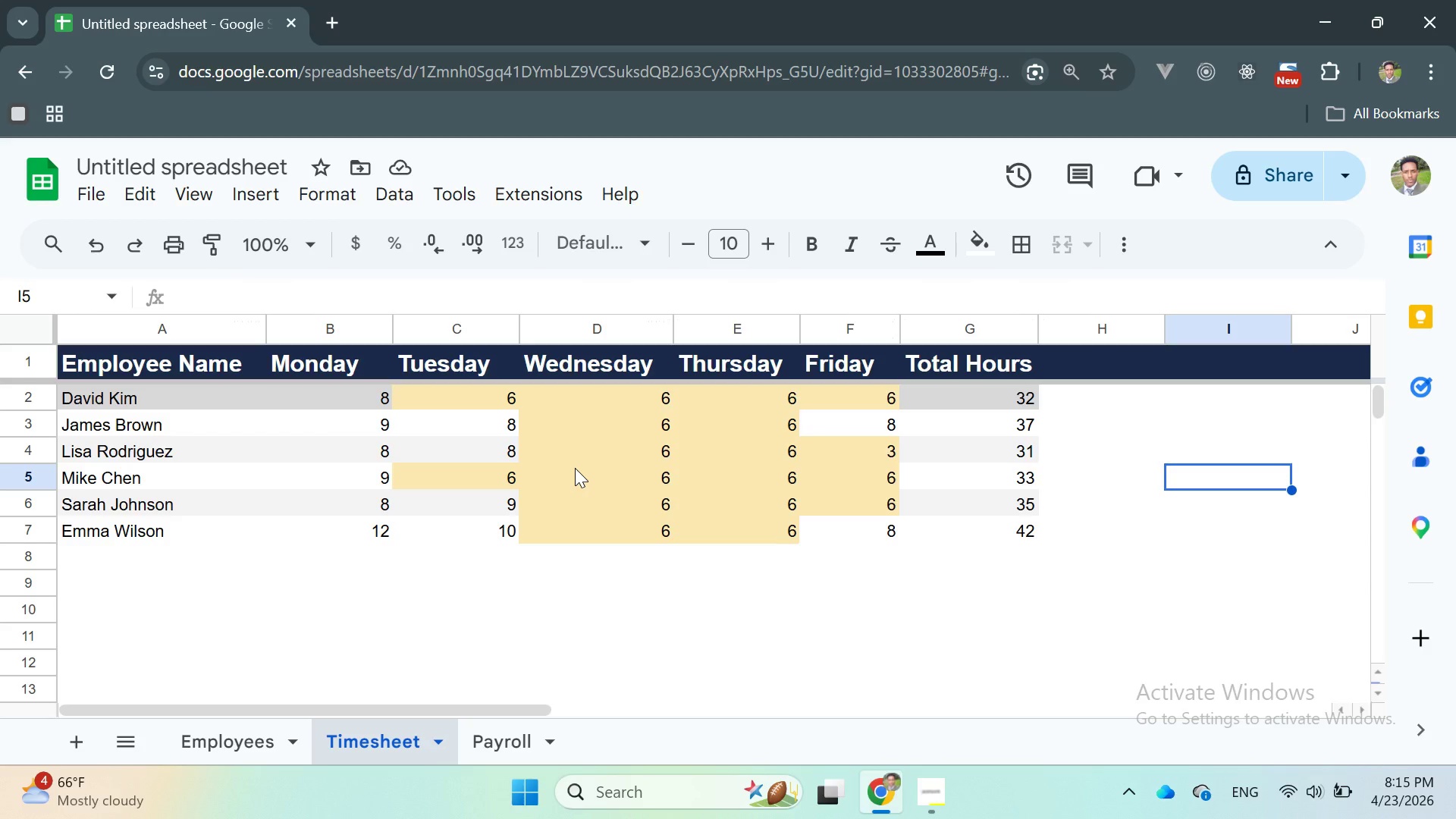 
wait(35.08)
 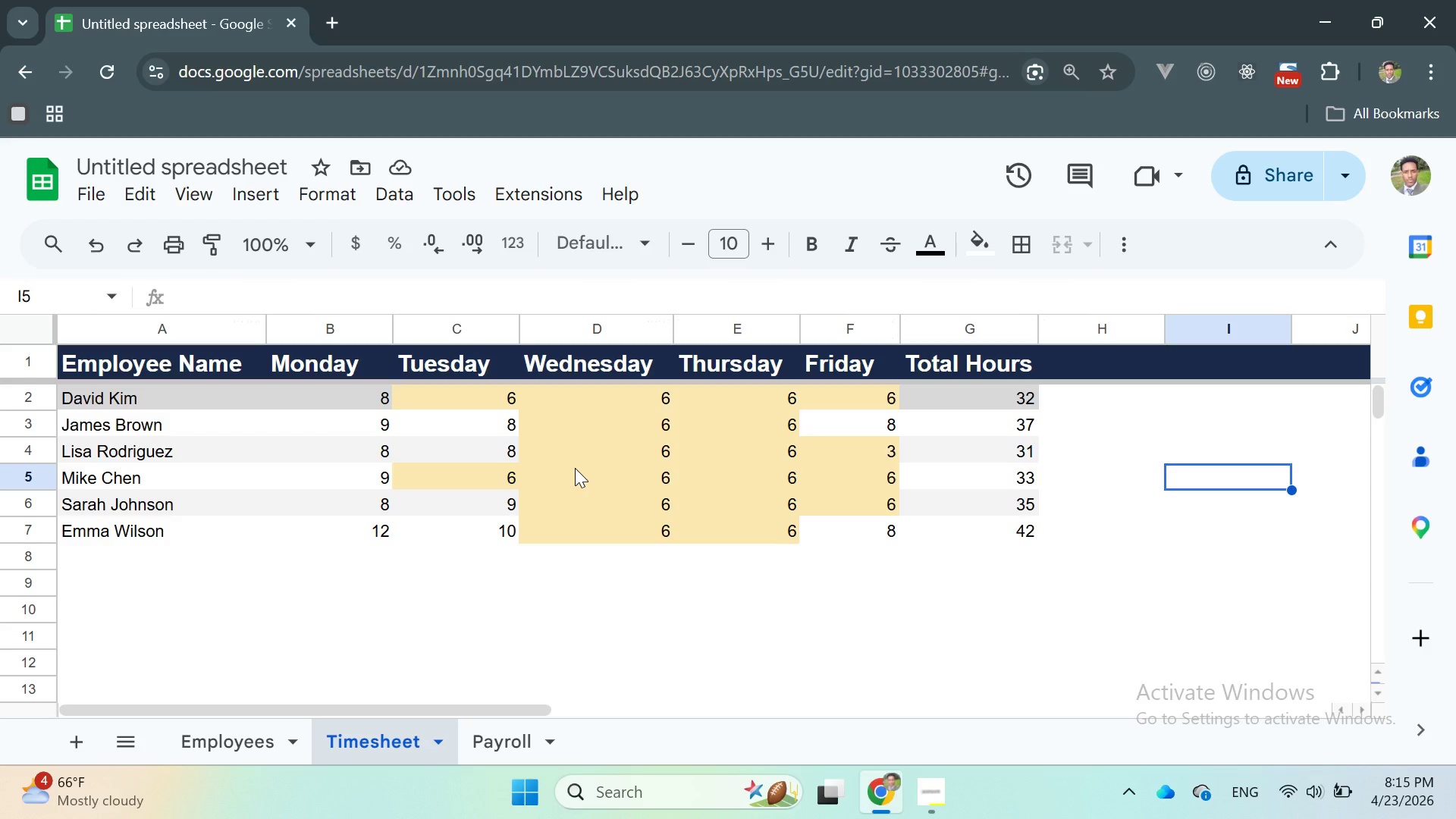 
left_click([359, 397])
 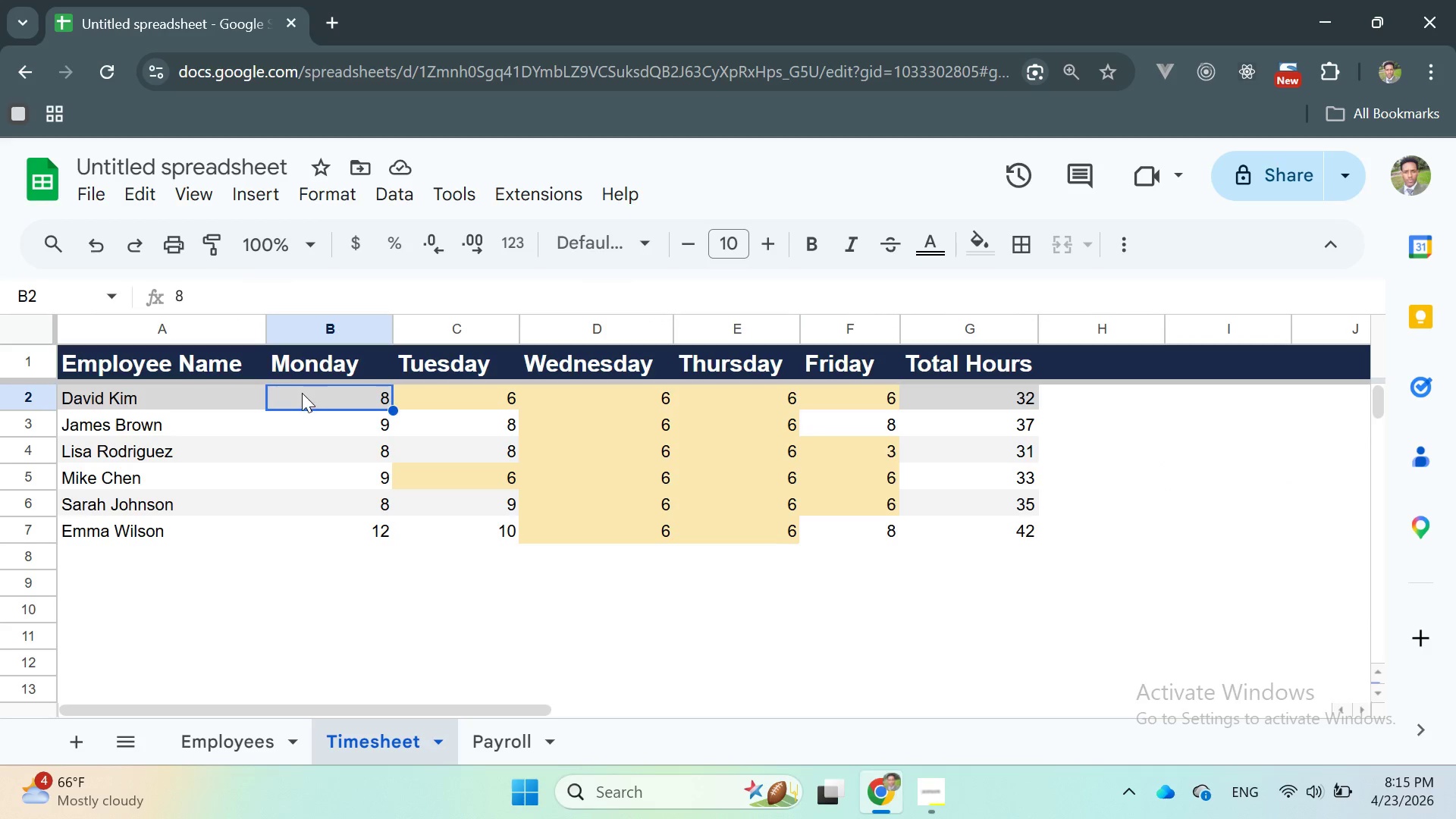 
left_click_drag(start_coordinate=[300, 393], to_coordinate=[1015, 541])
 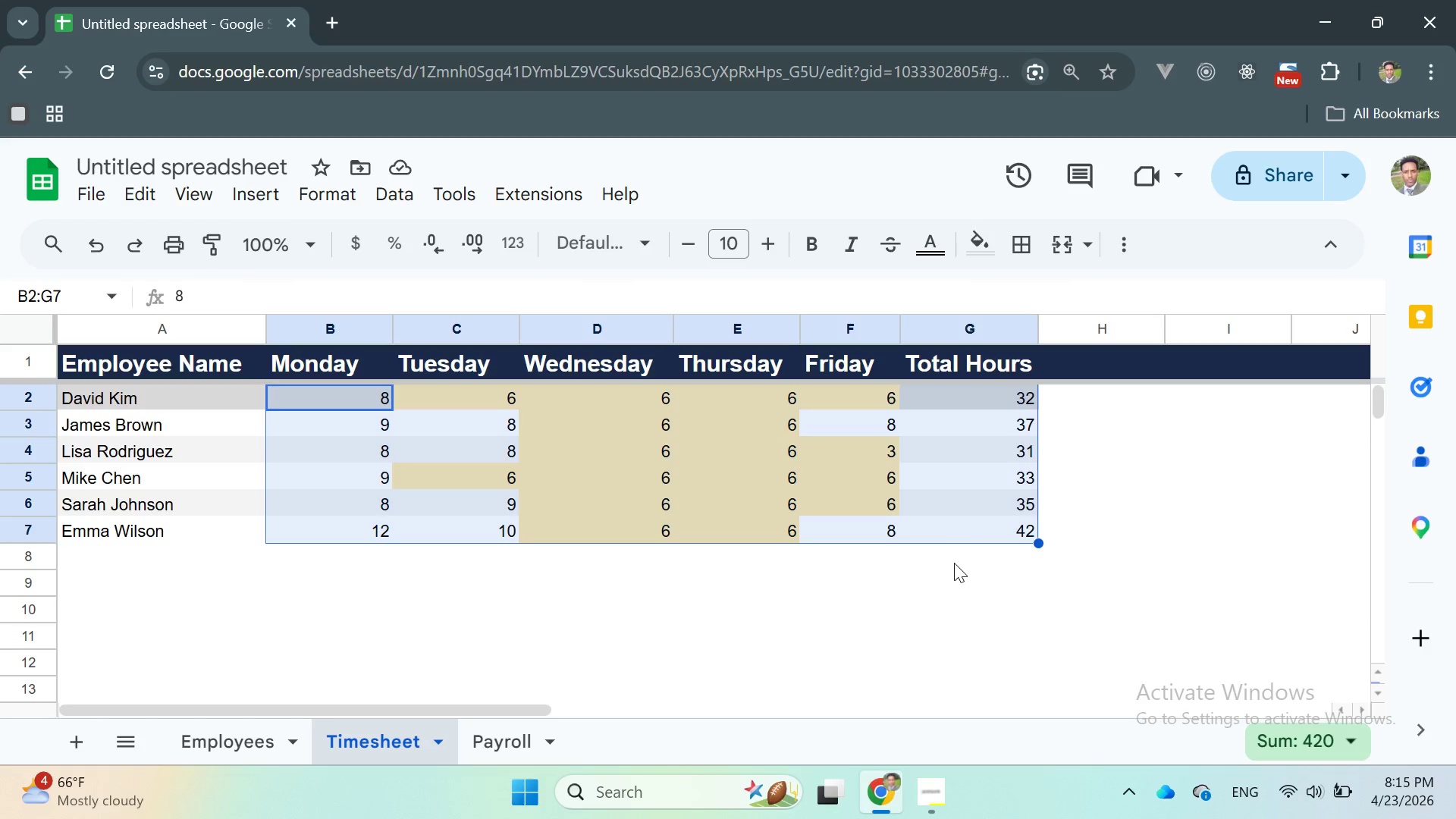 
left_click([940, 576])
 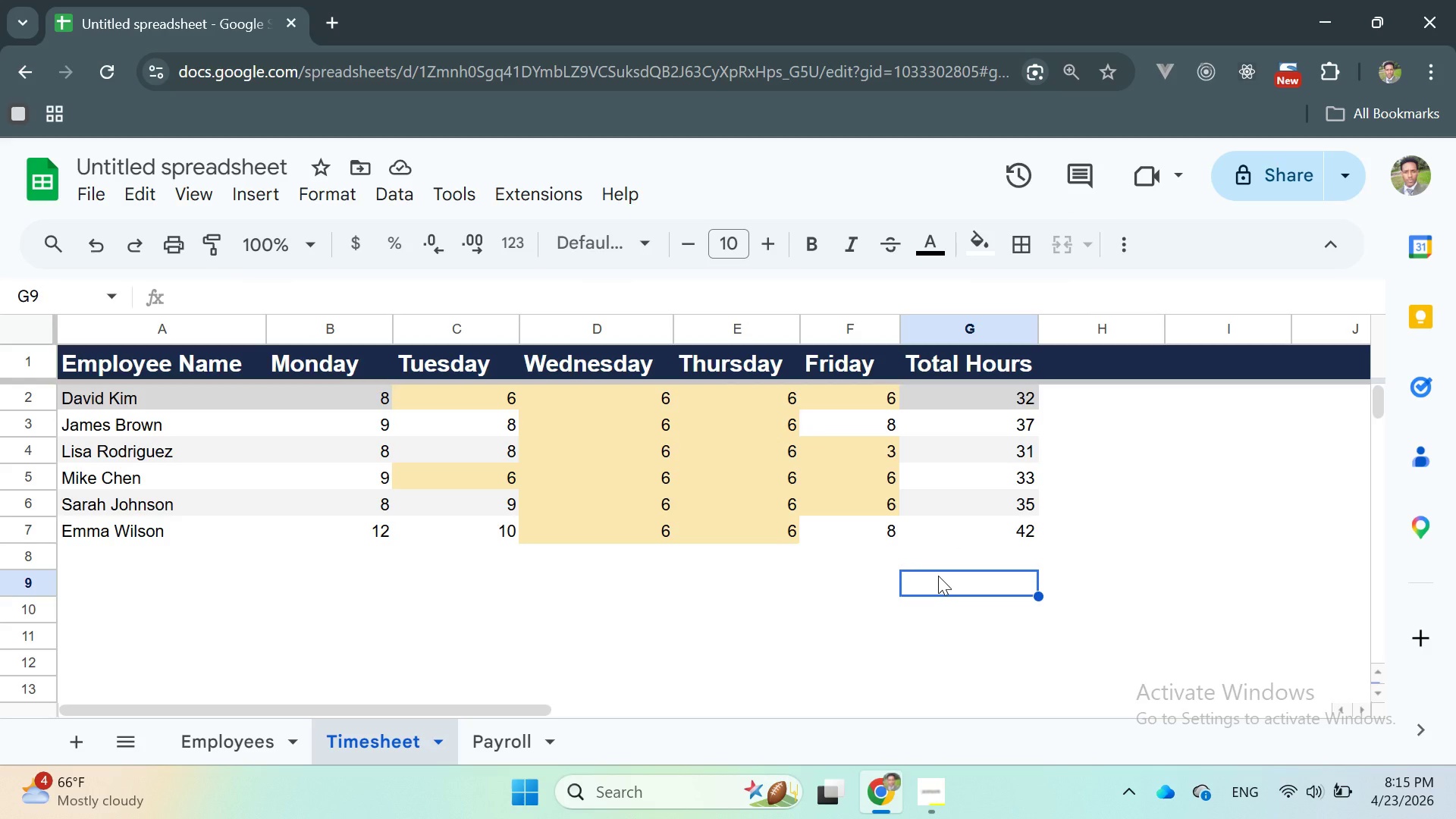 
wait(12.48)
 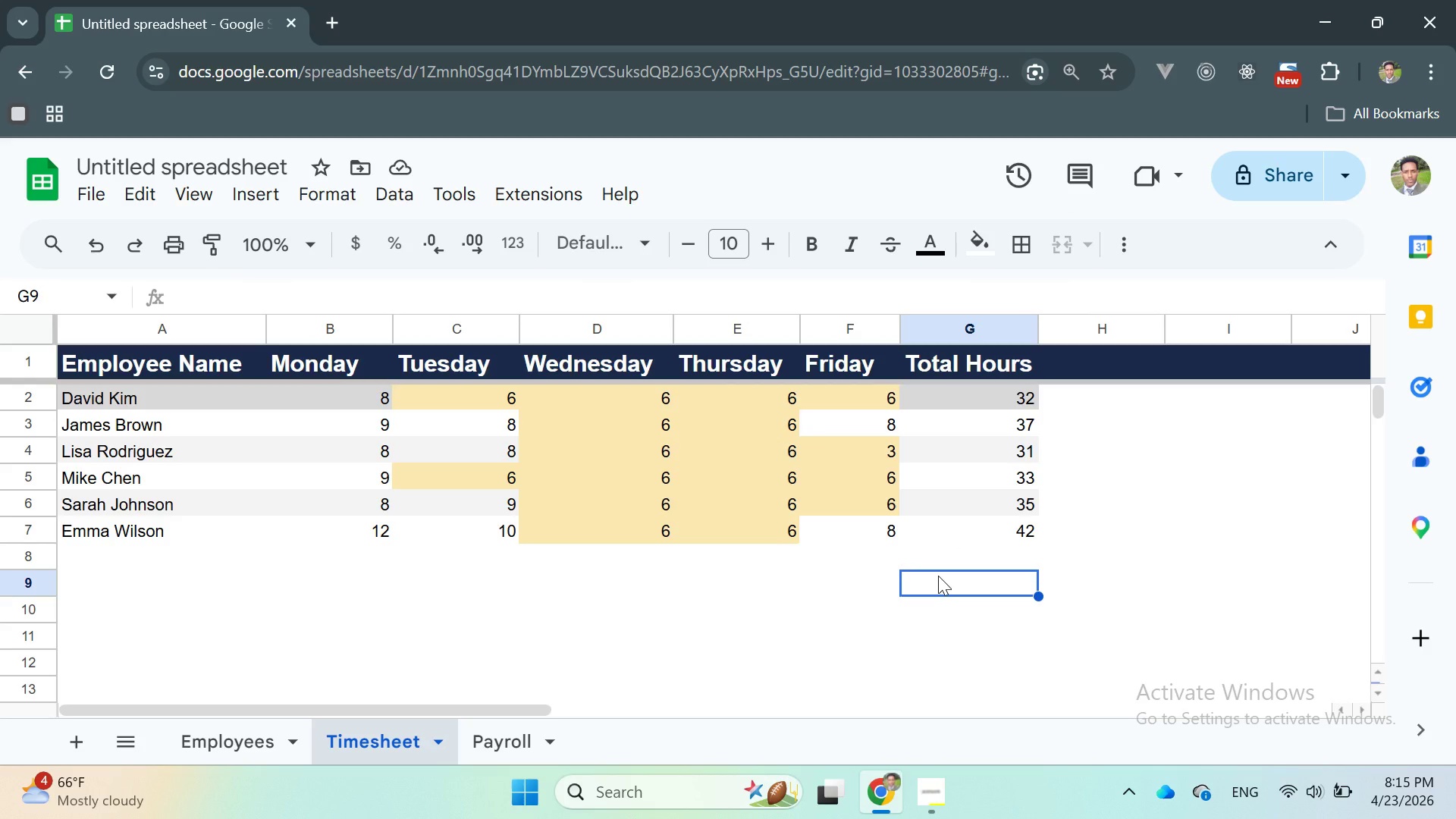 
left_click([886, 597])
 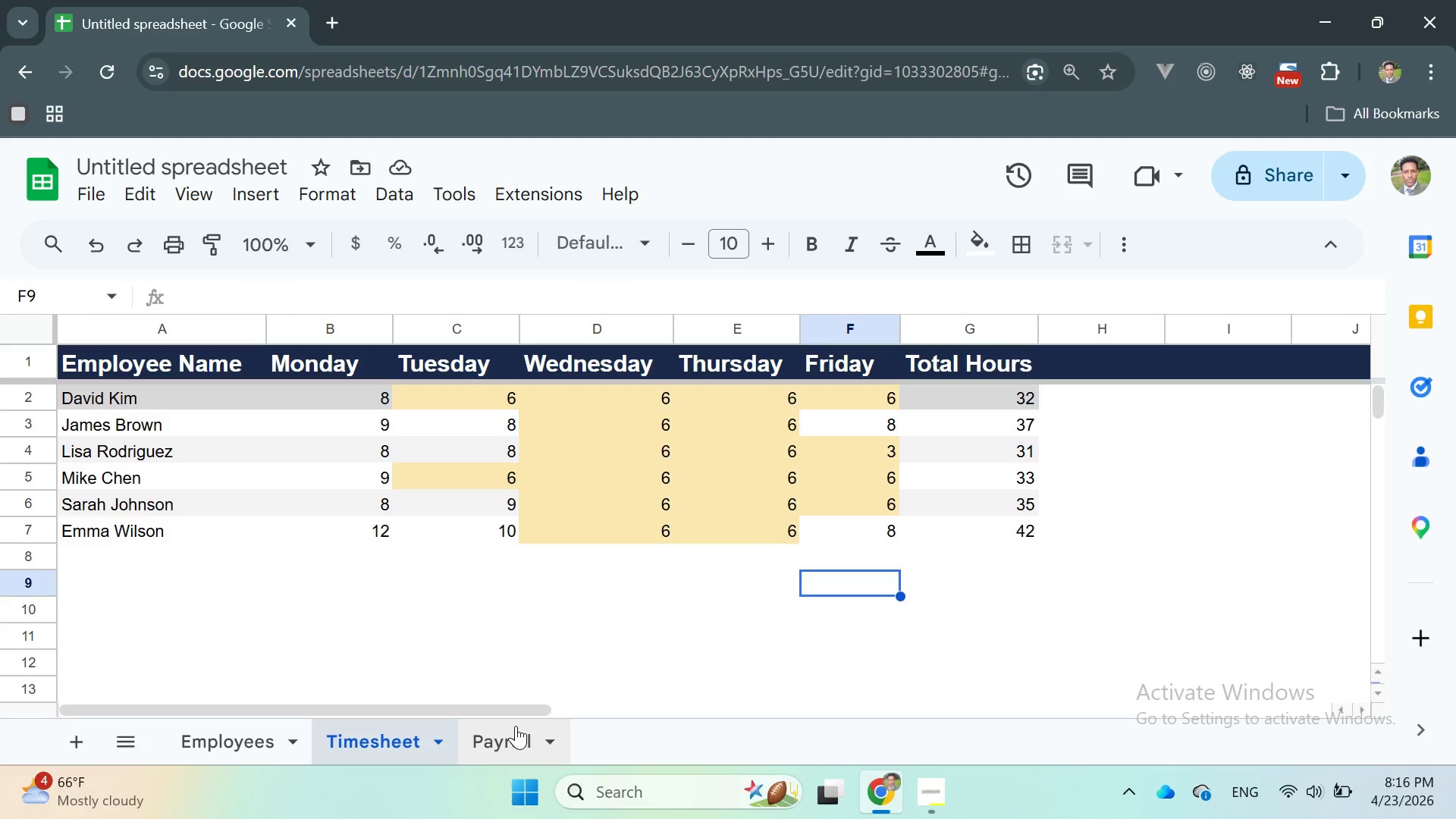 
wait(13.74)
 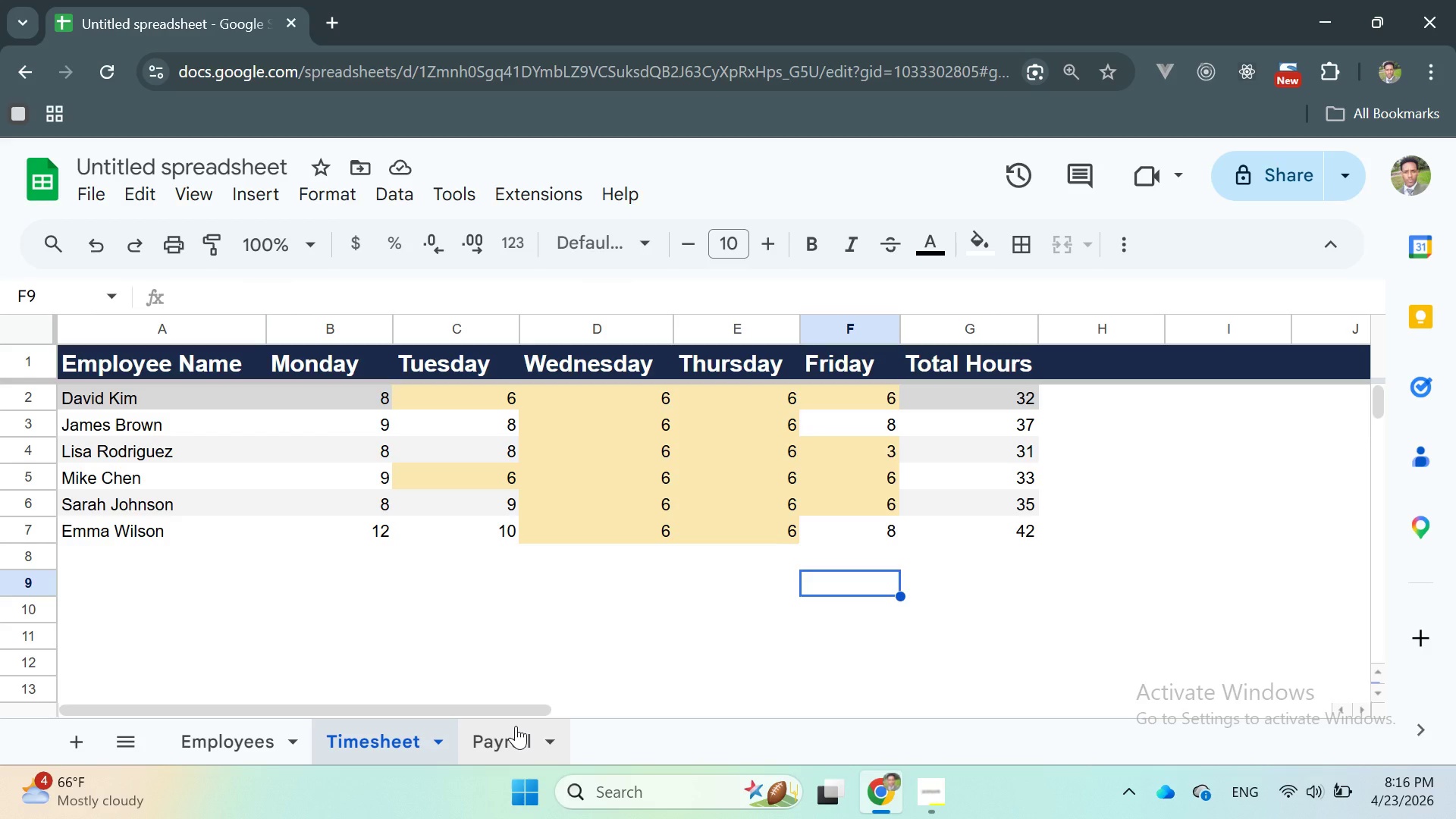 
left_click([516, 726])
 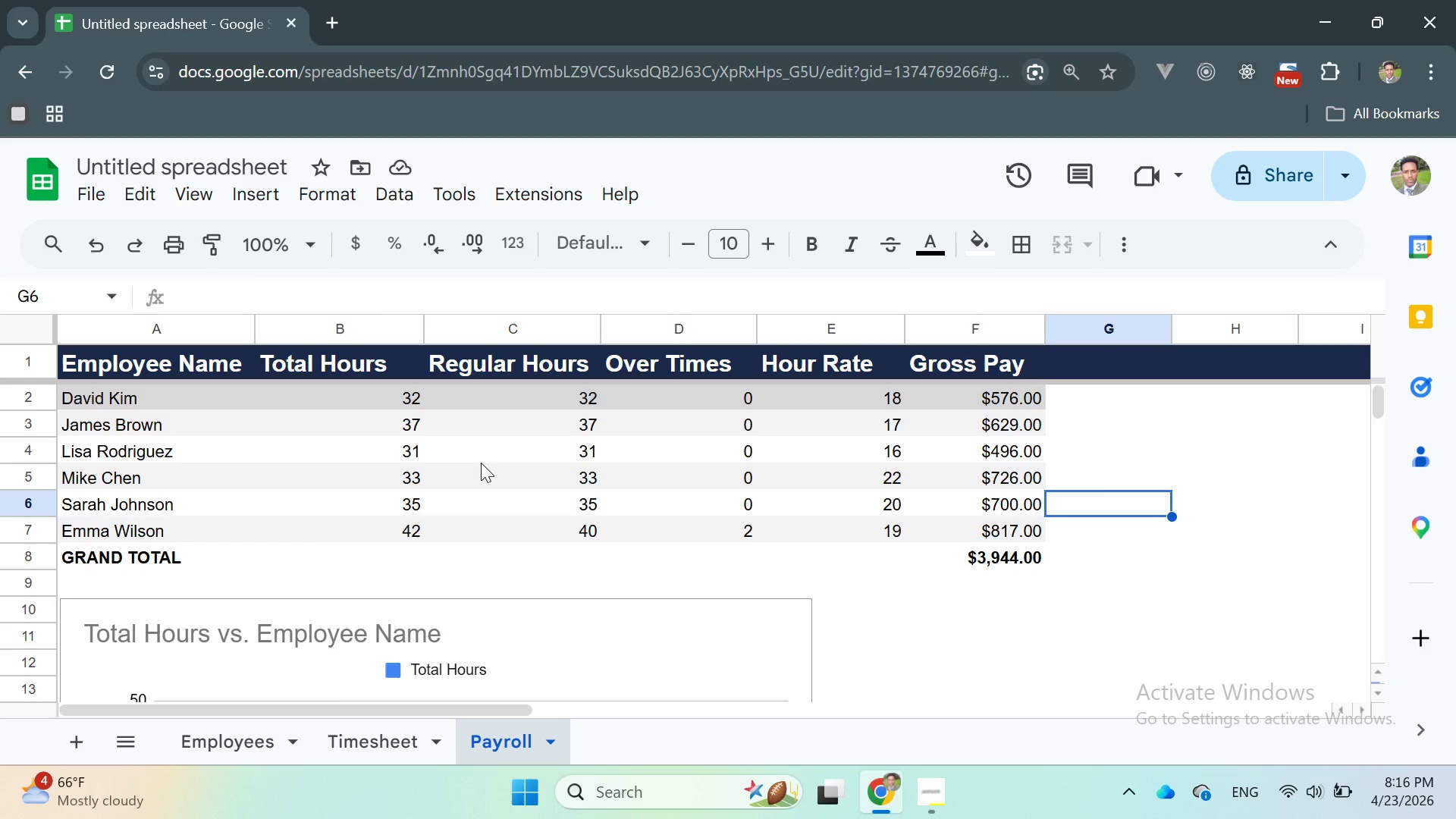 
wait(33.56)
 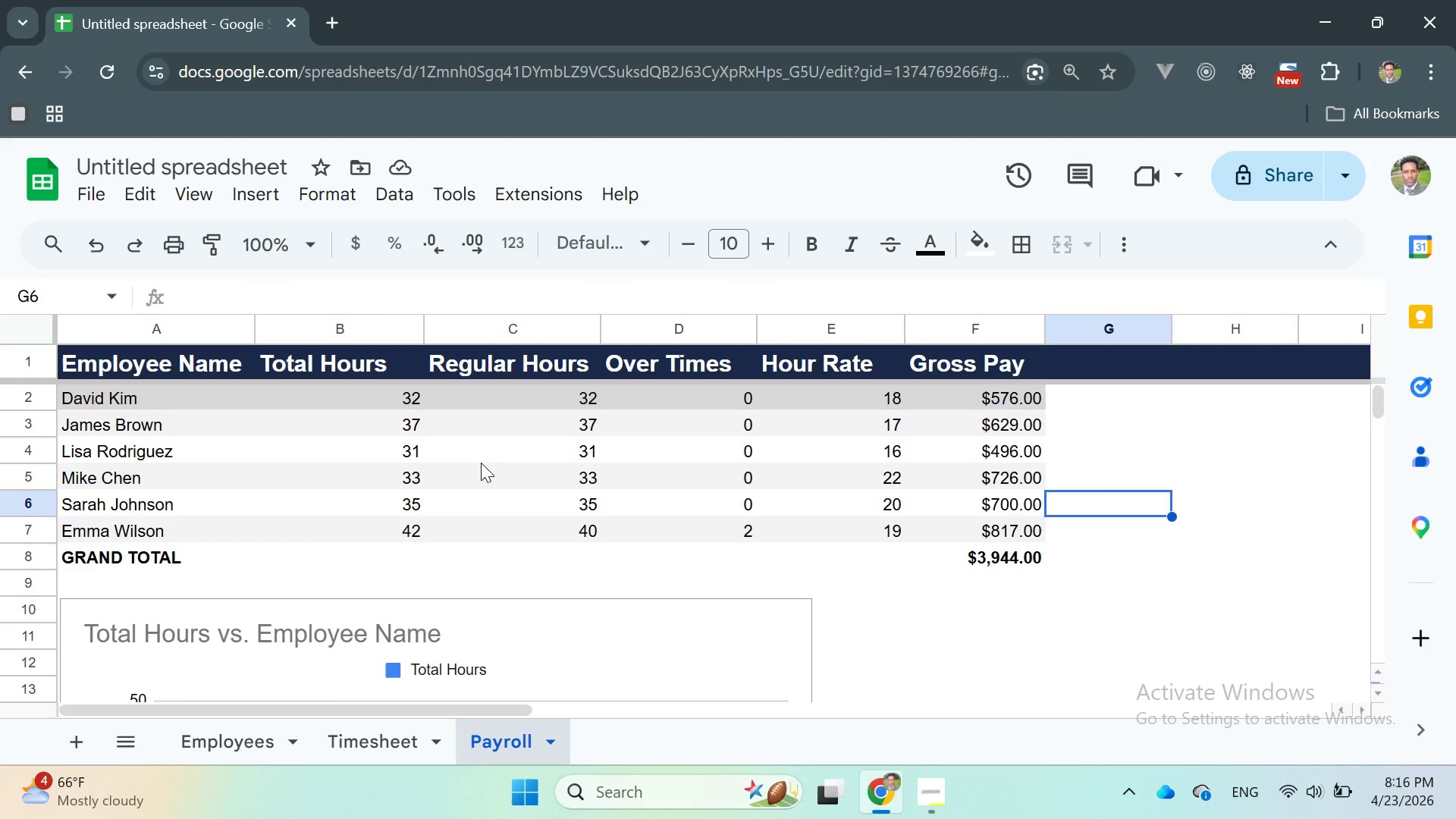 
left_click([1082, 601])
 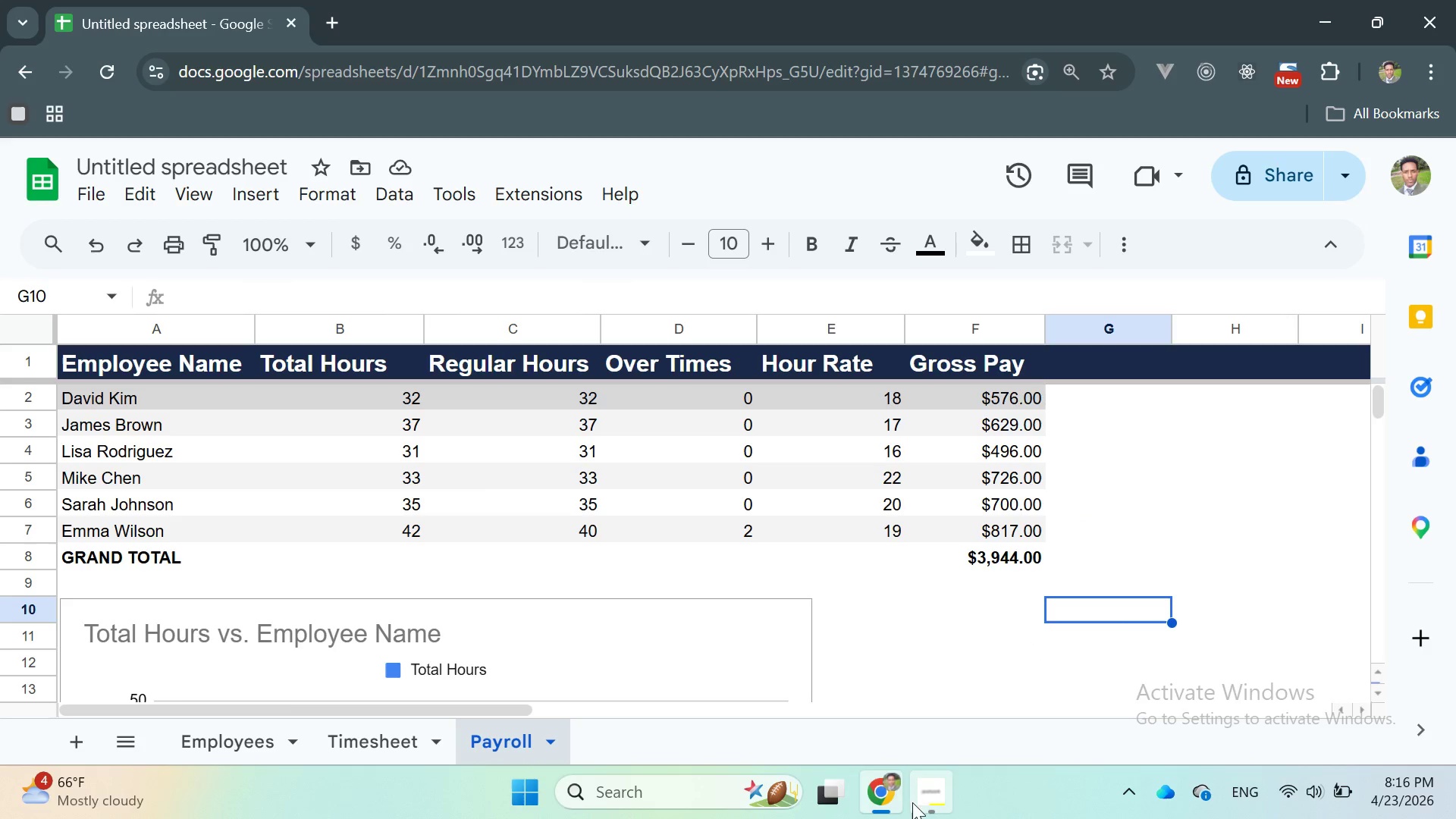 
left_click([921, 806])